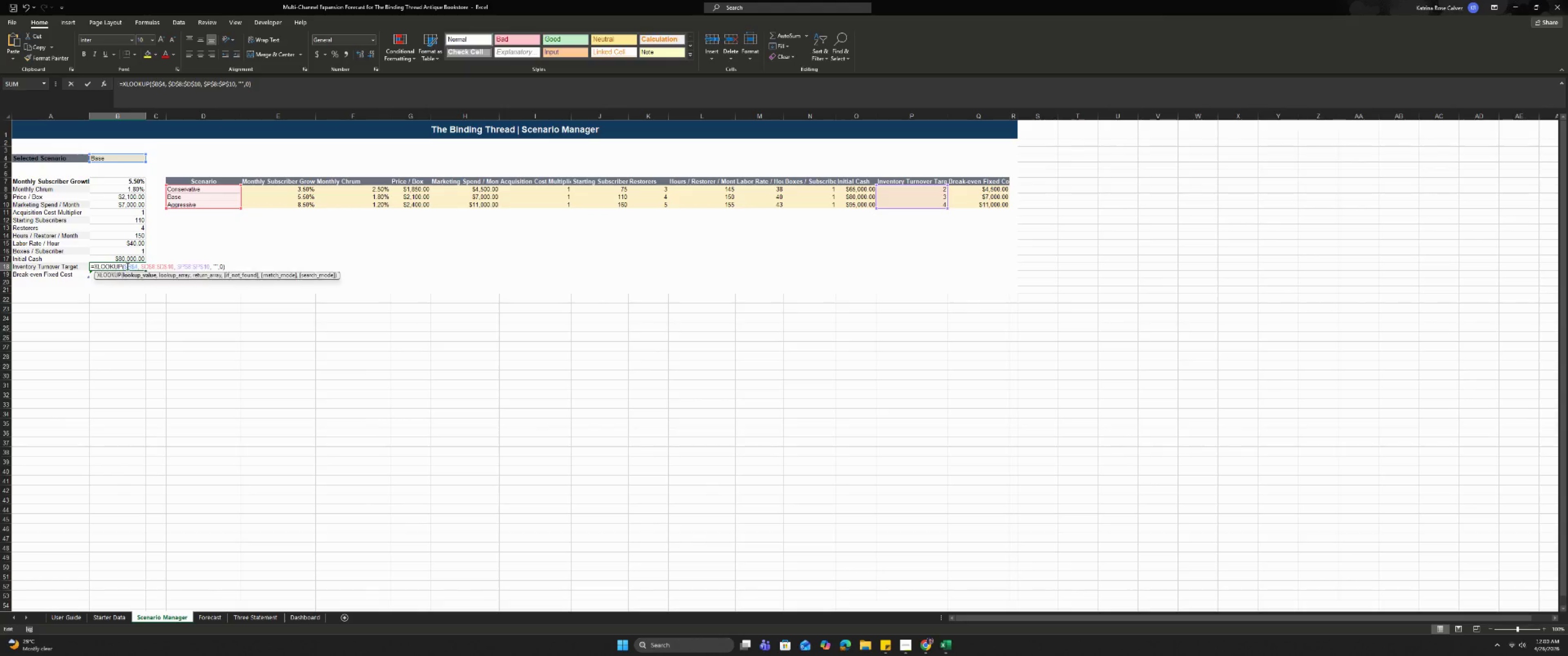 
key(Enter)
 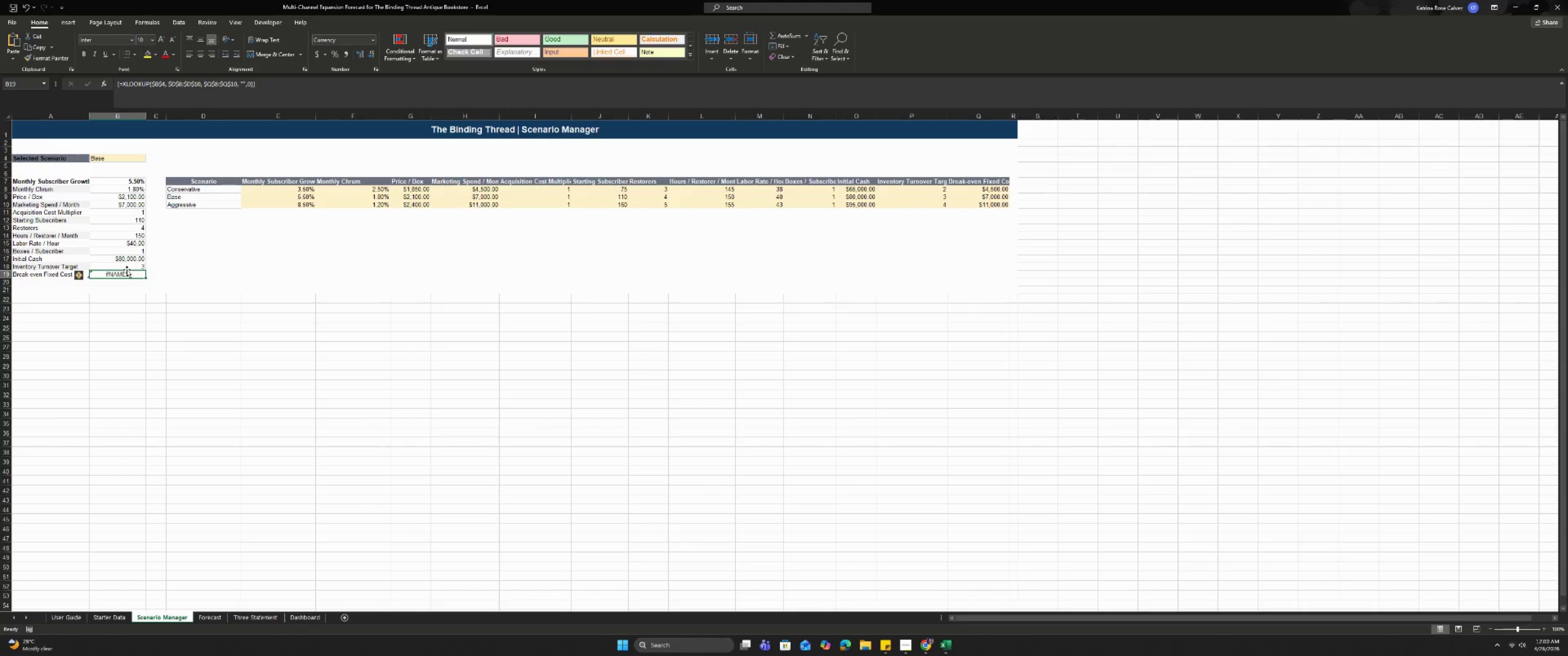 
left_click([127, 270])
 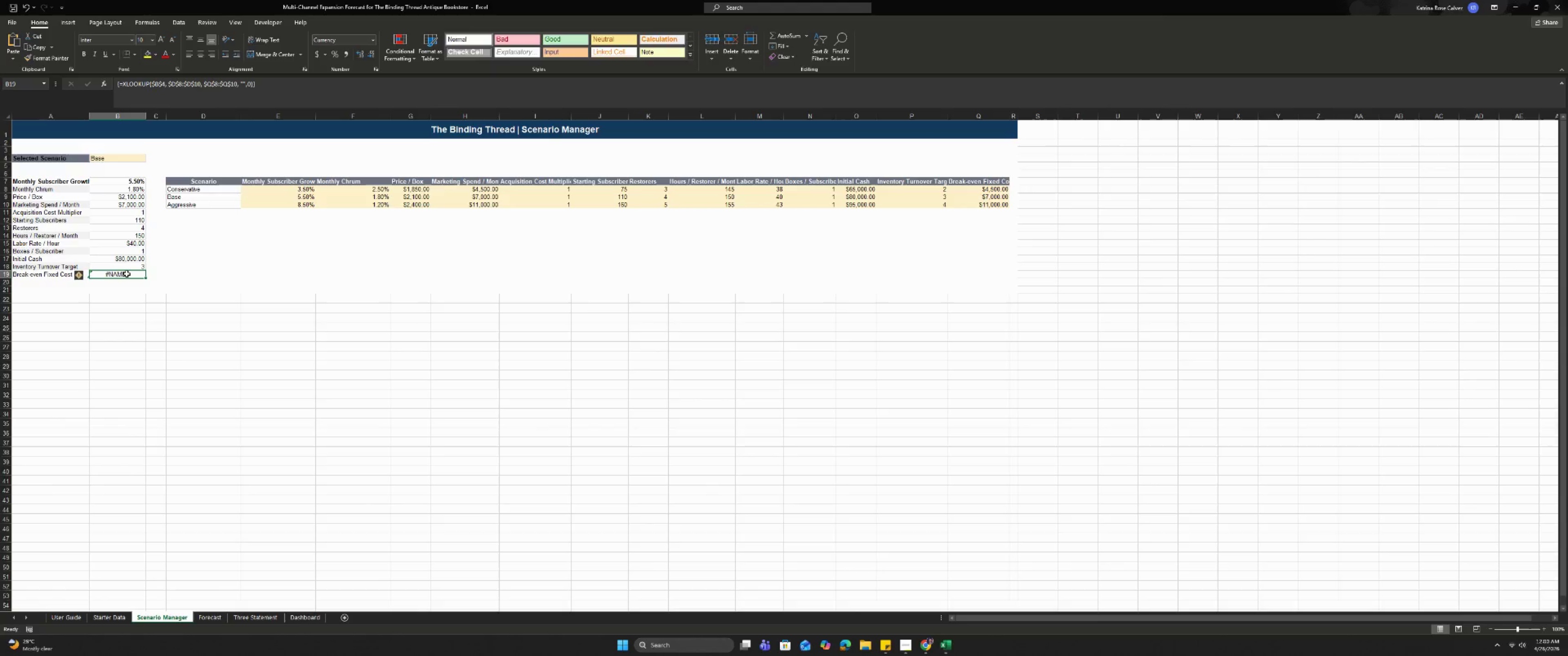 
double_click([127, 274])
 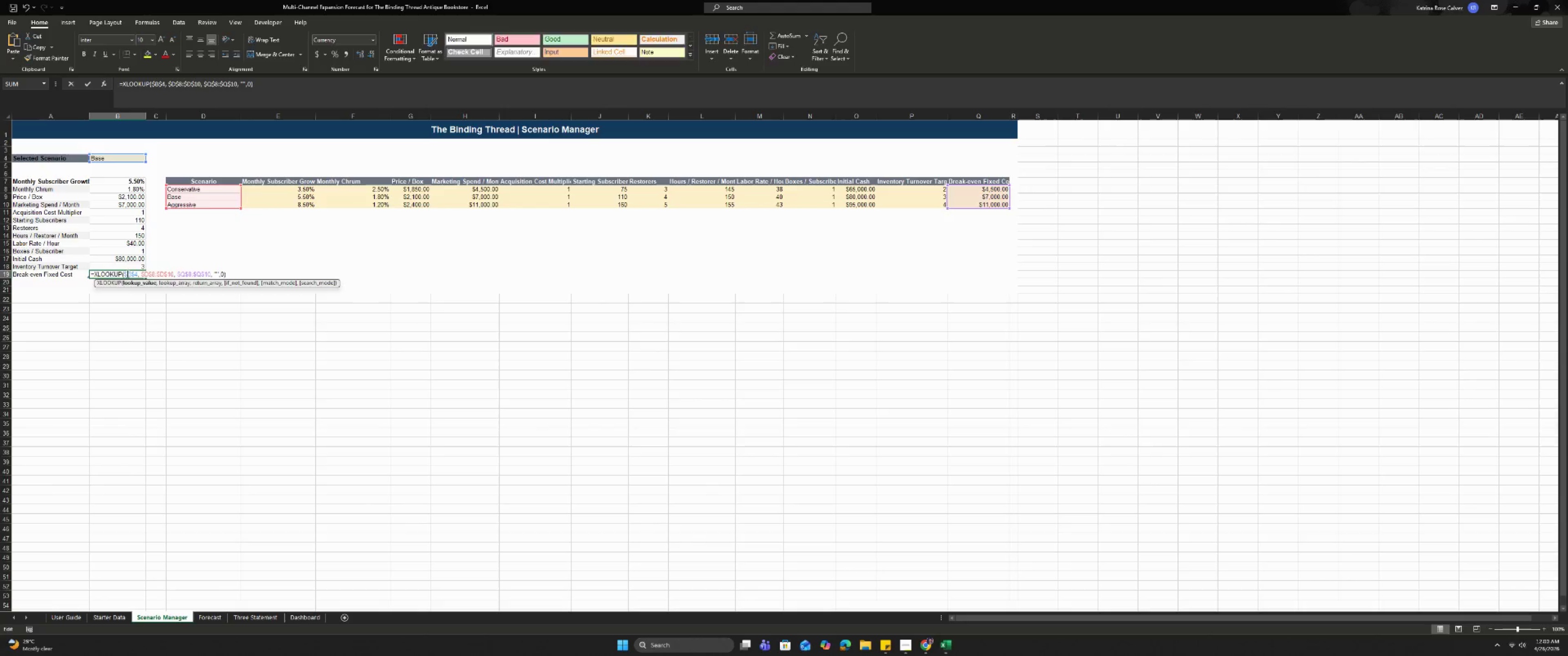 
key(Enter)
 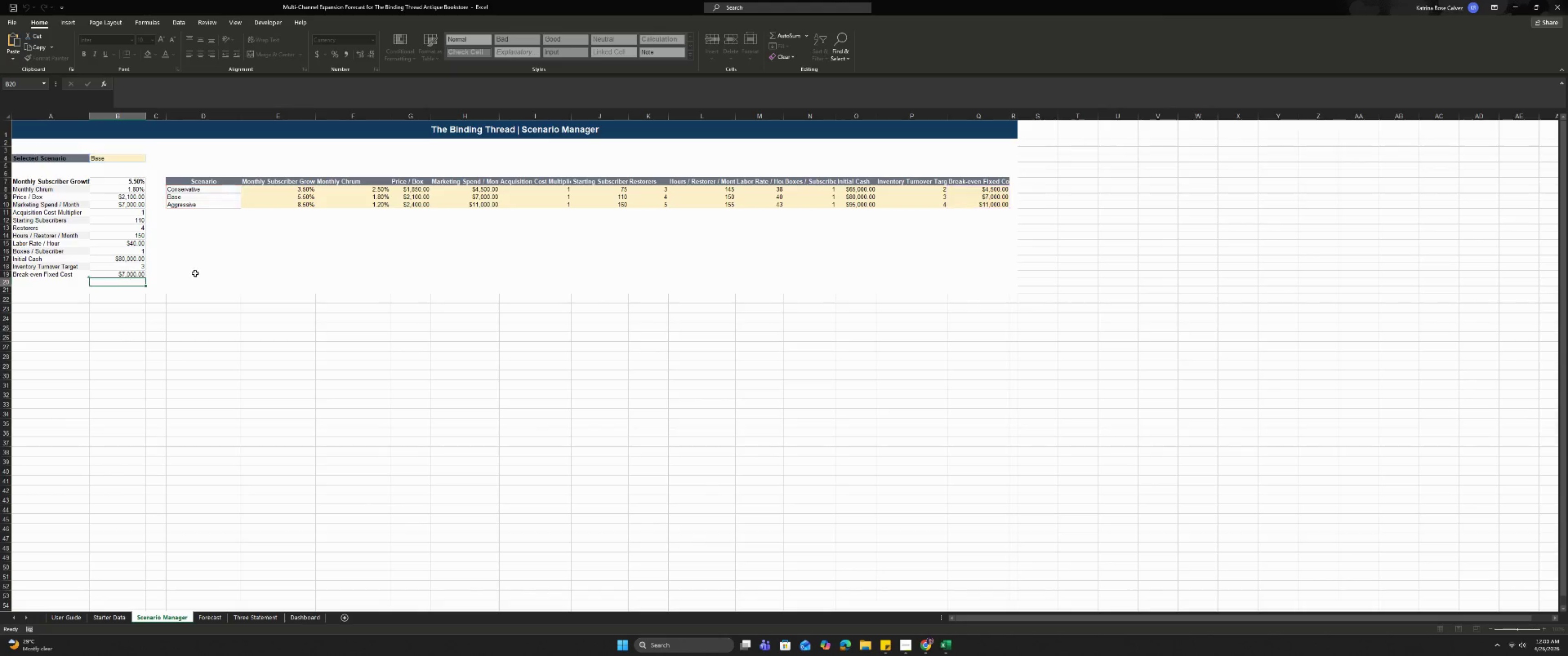 
left_click([199, 274])
 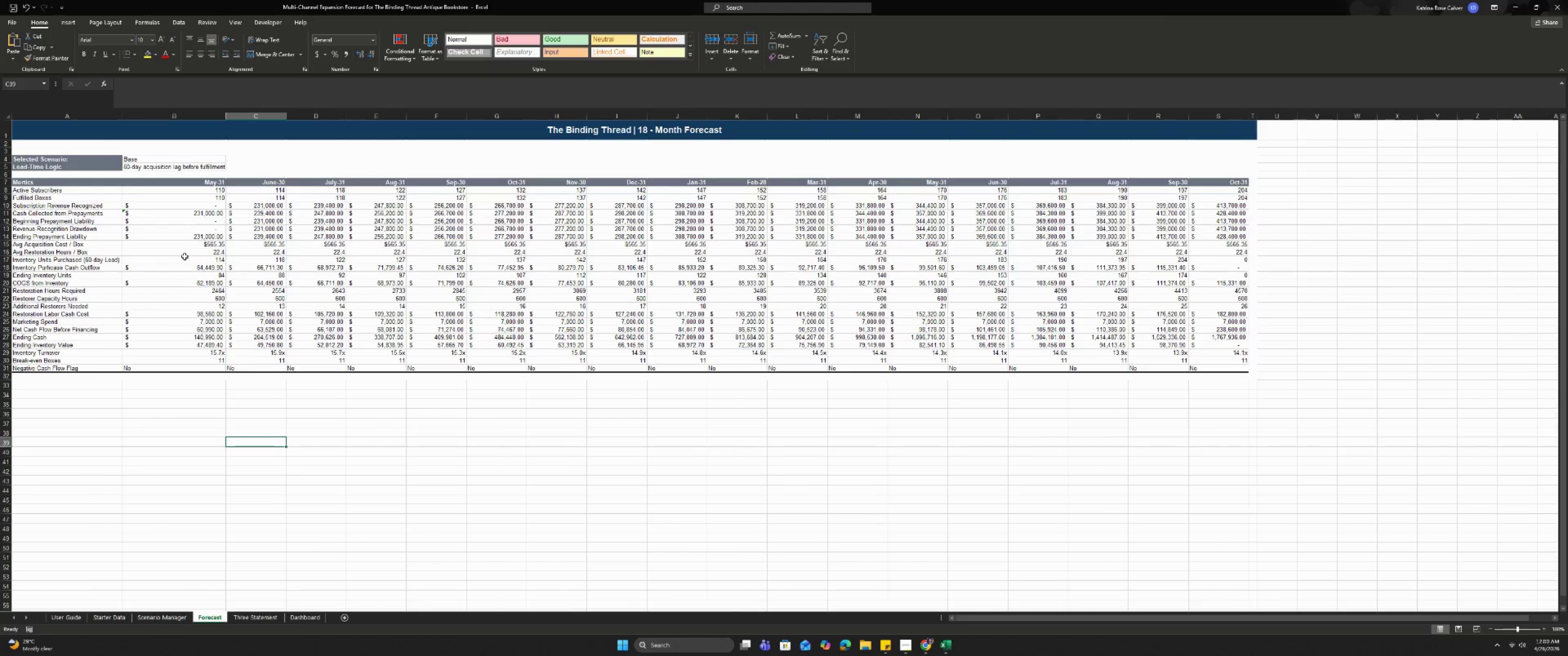 
left_click([123, 210])
 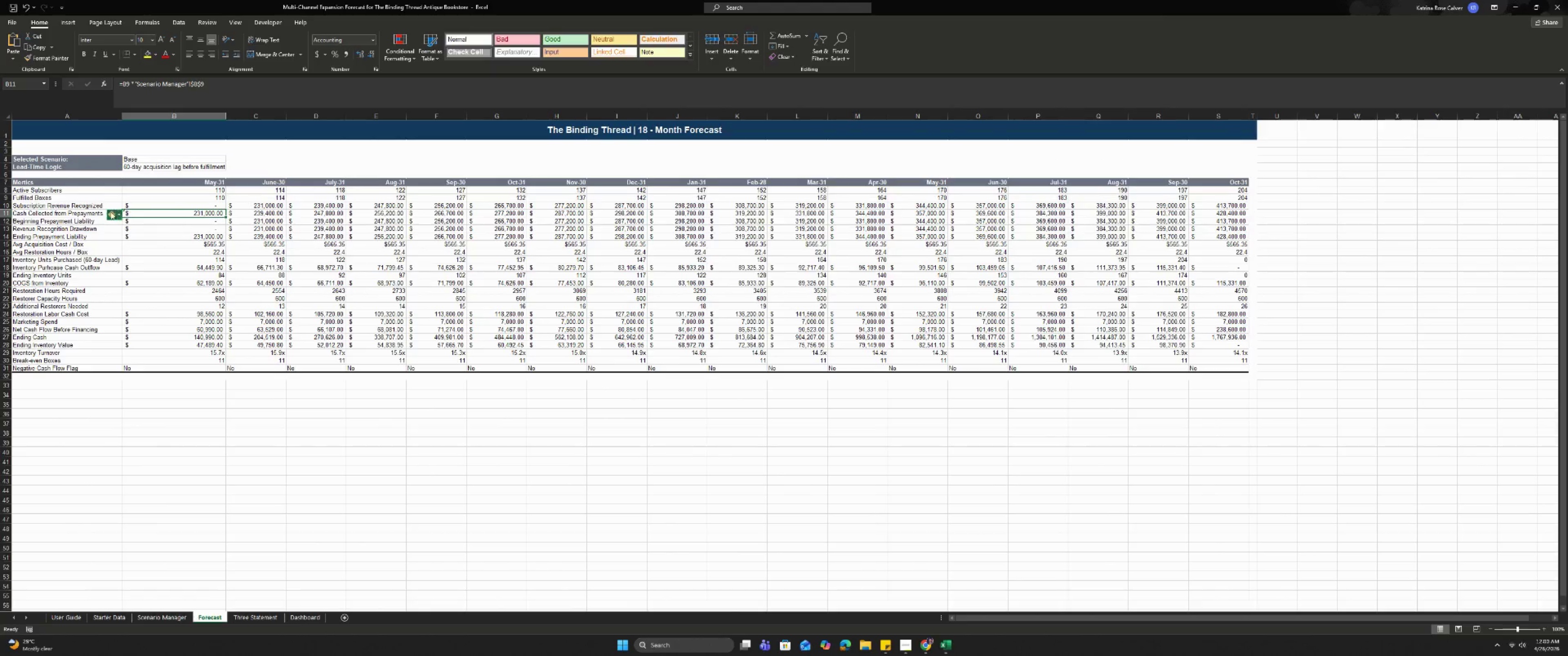 
left_click([106, 212])
 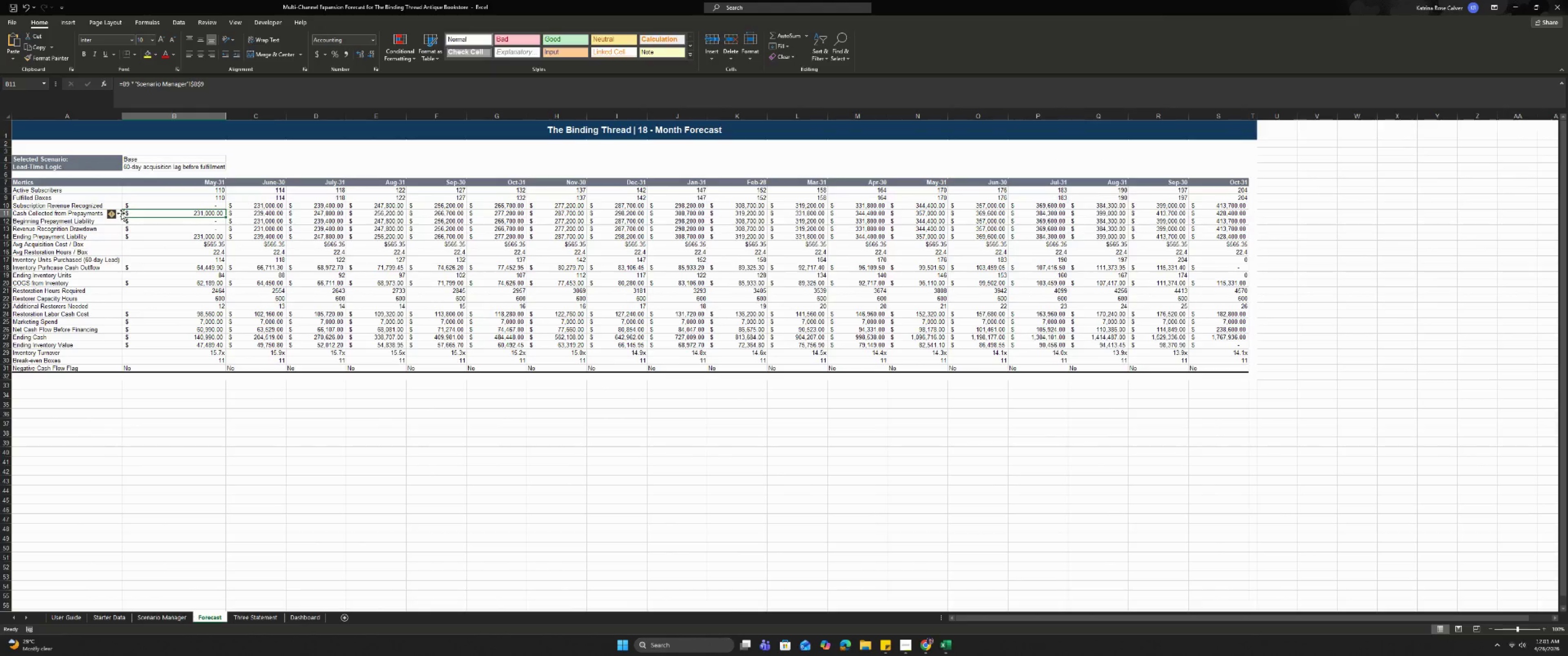 
left_click([115, 213])
 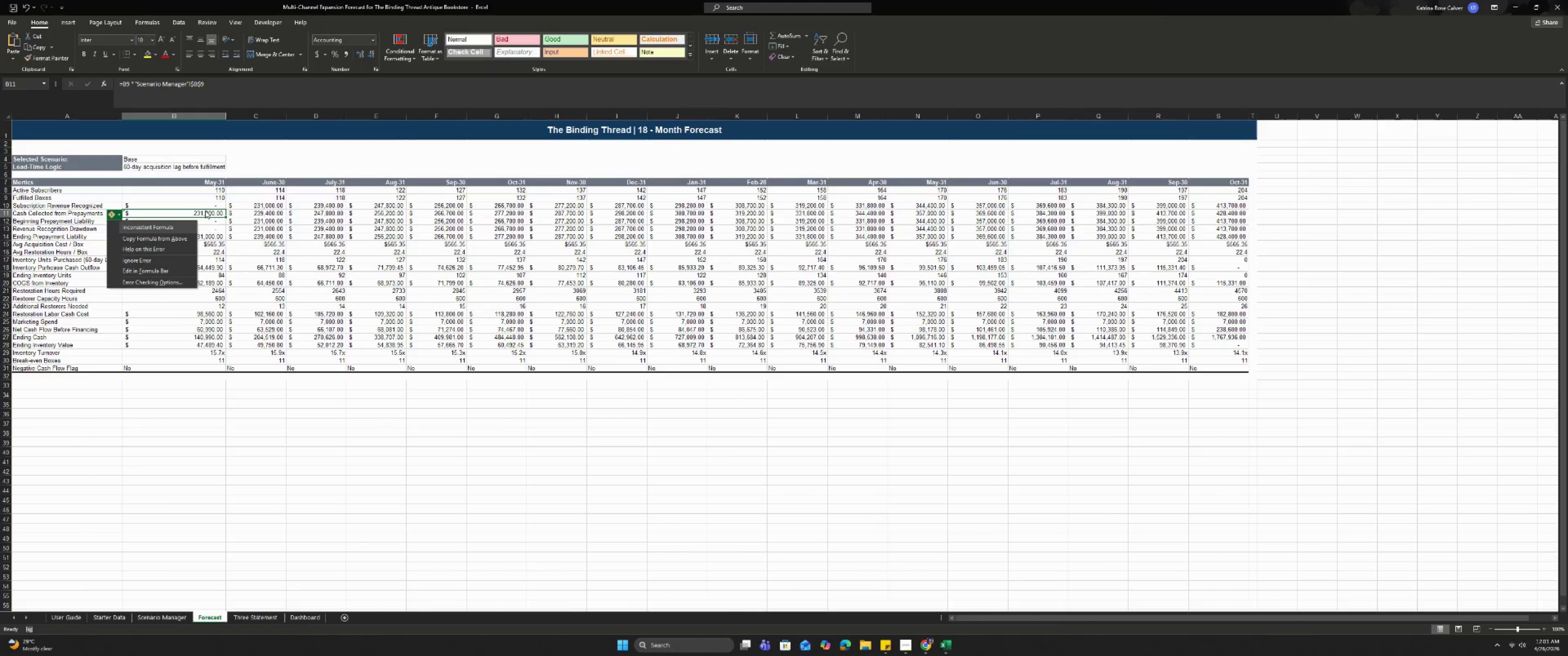 
left_click([207, 211])
 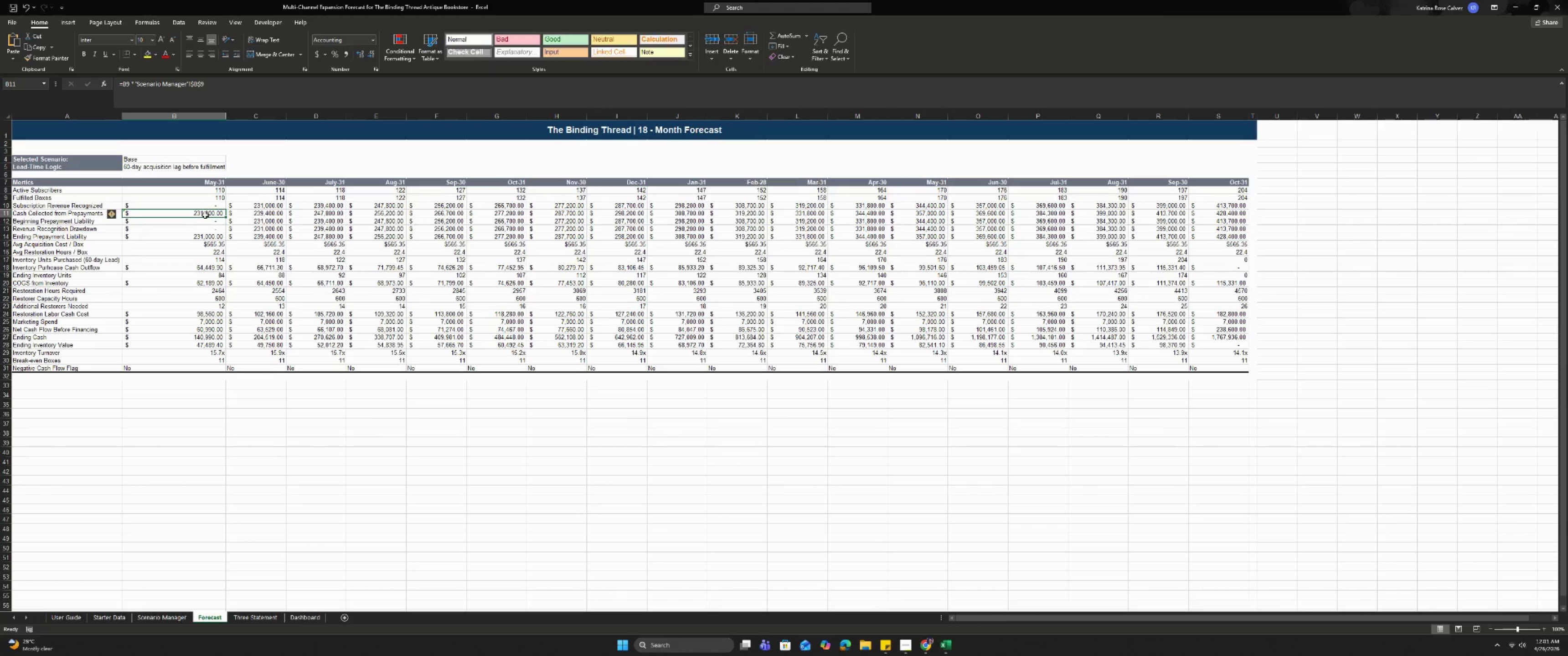 
double_click([205, 215])
 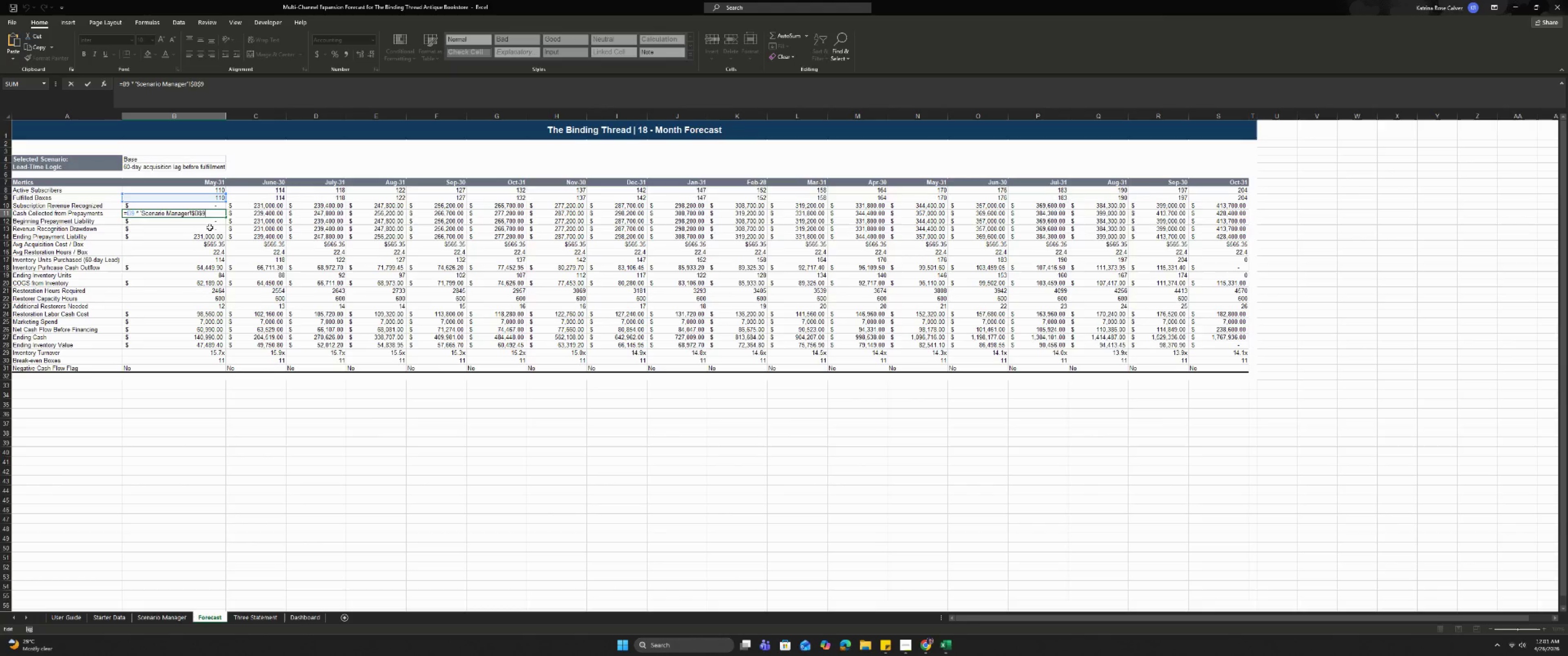 
key(Enter)
 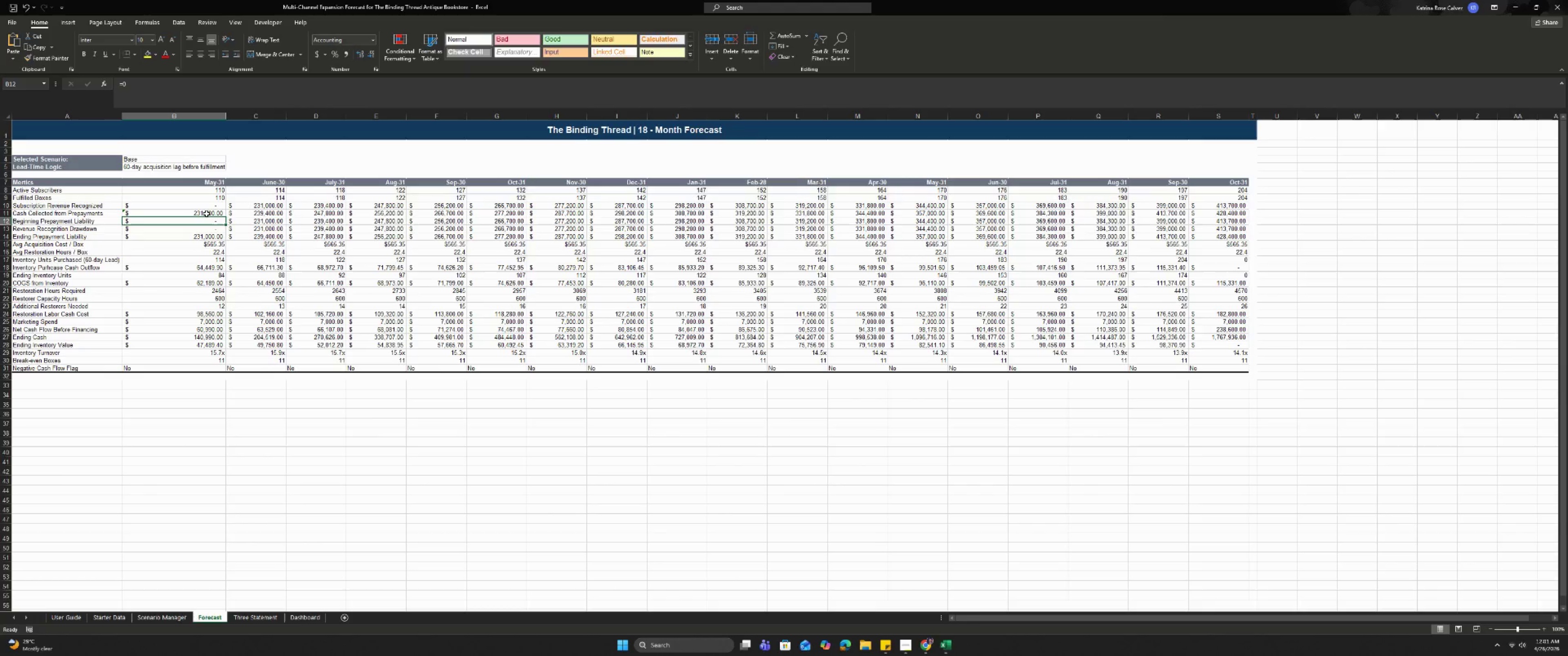 
left_click([206, 214])
 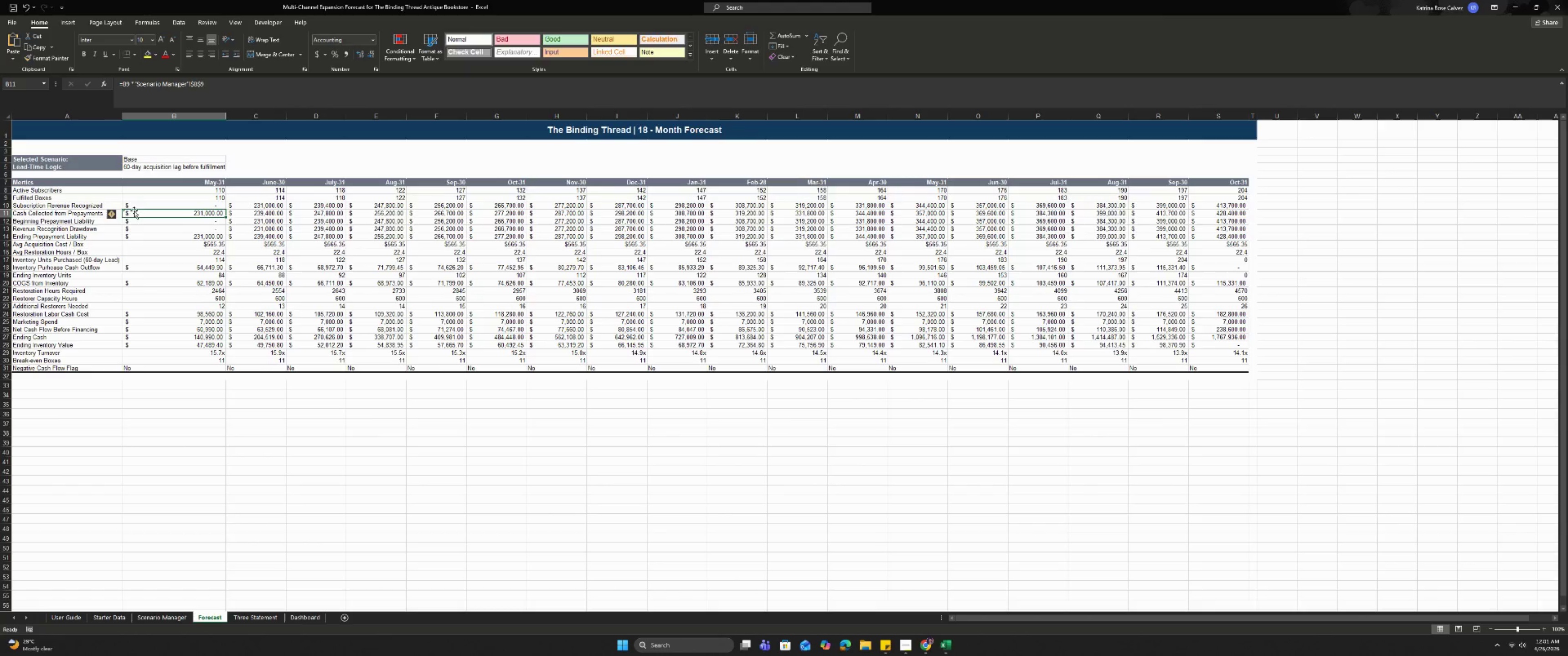 
left_click([108, 215])
 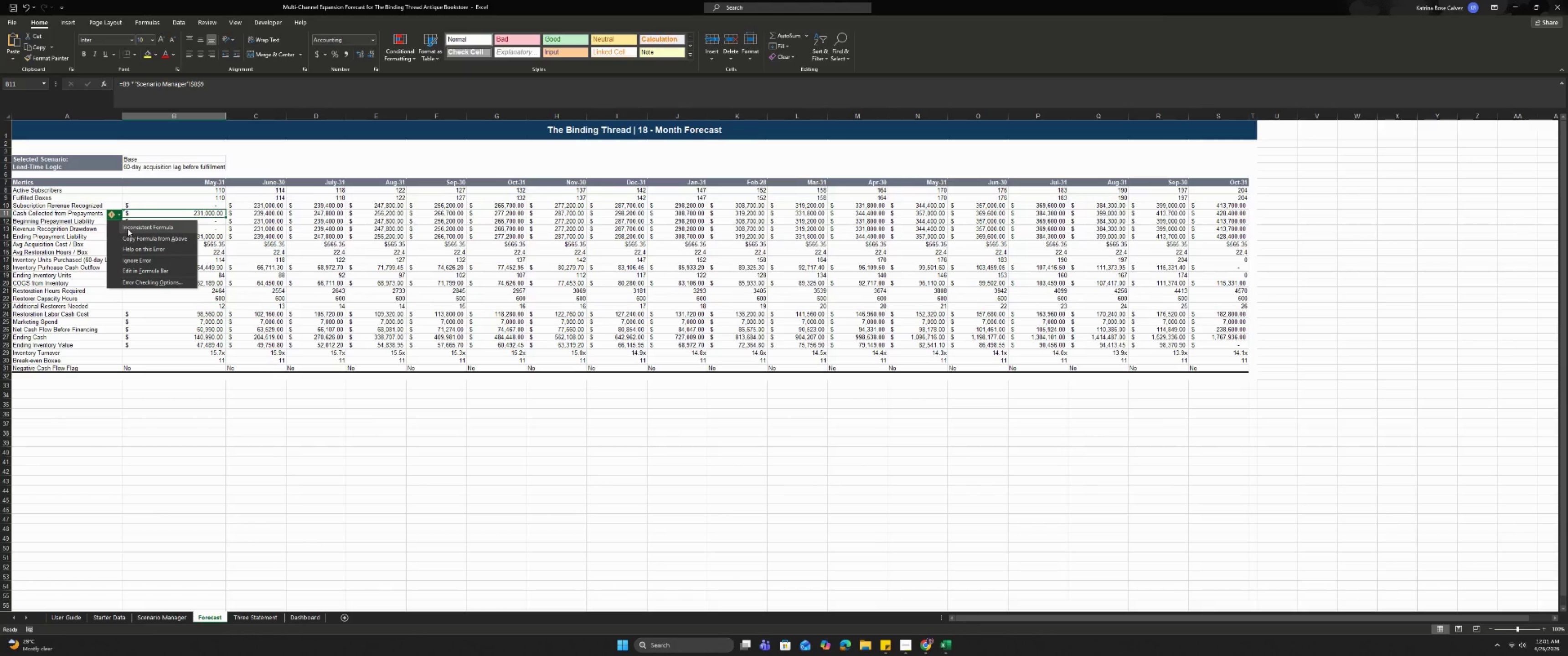 
left_click([129, 225])
 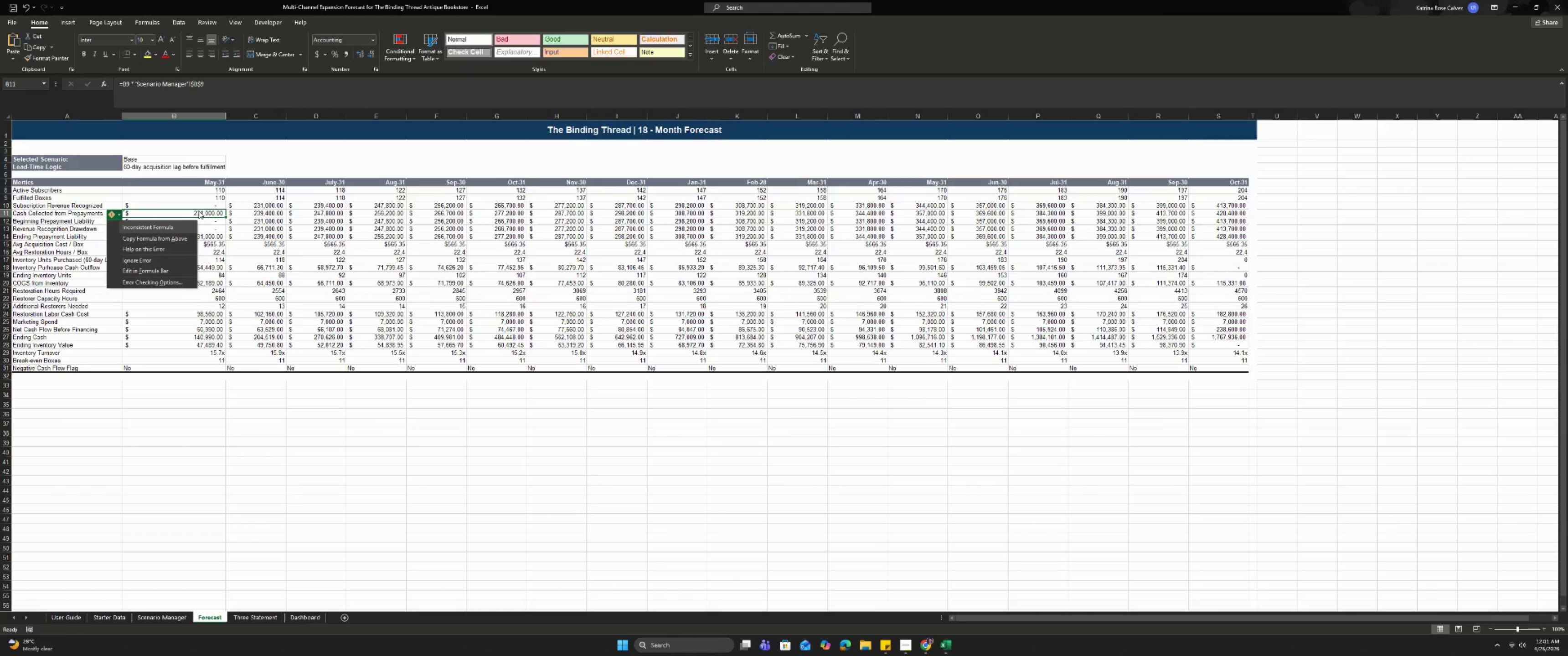 
double_click([199, 210])
 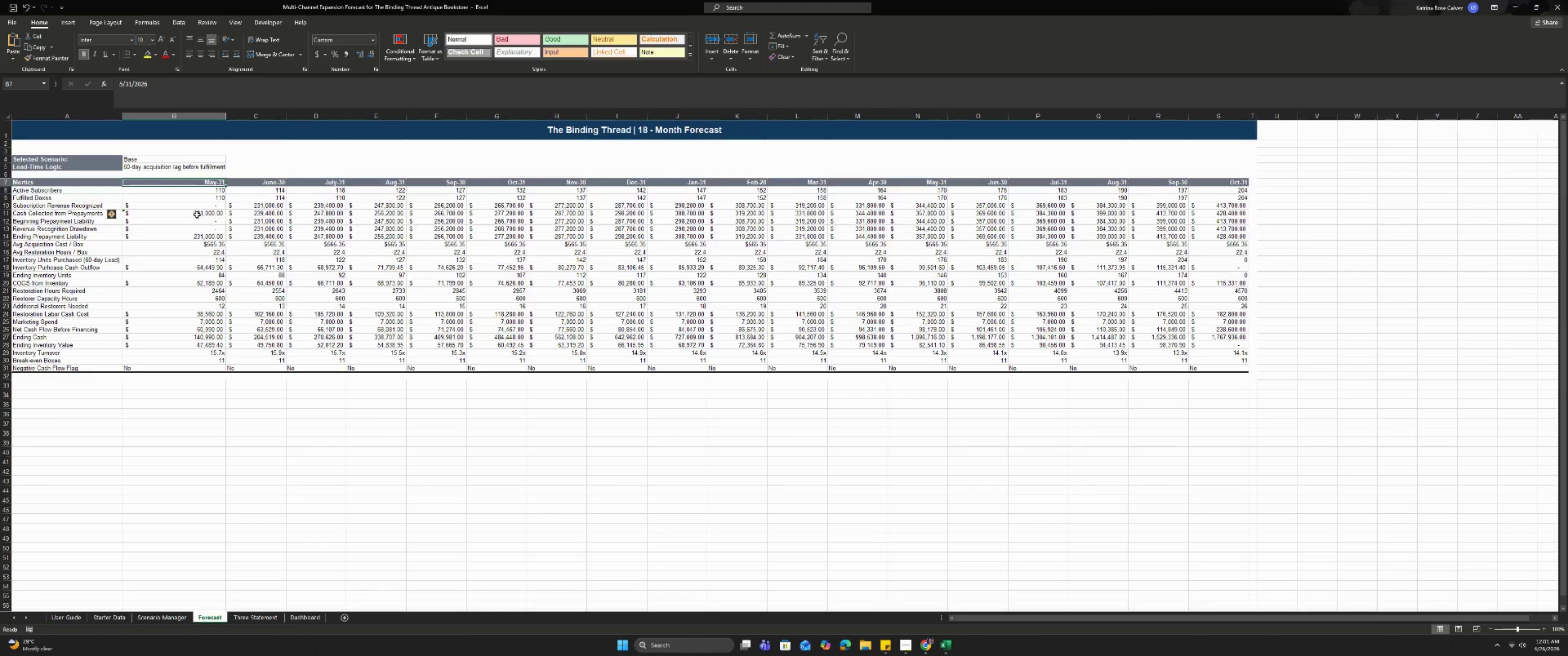 
double_click([197, 215])
 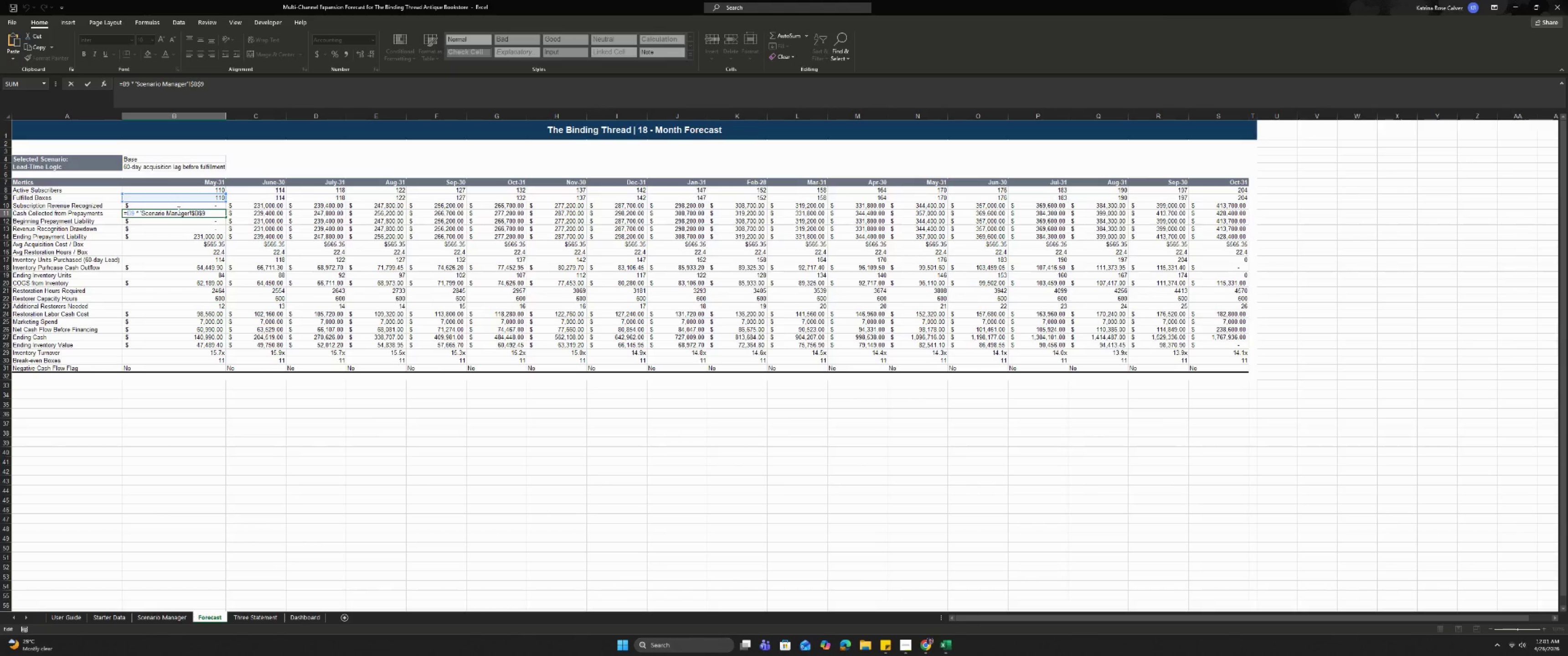 
double_click([181, 207])
 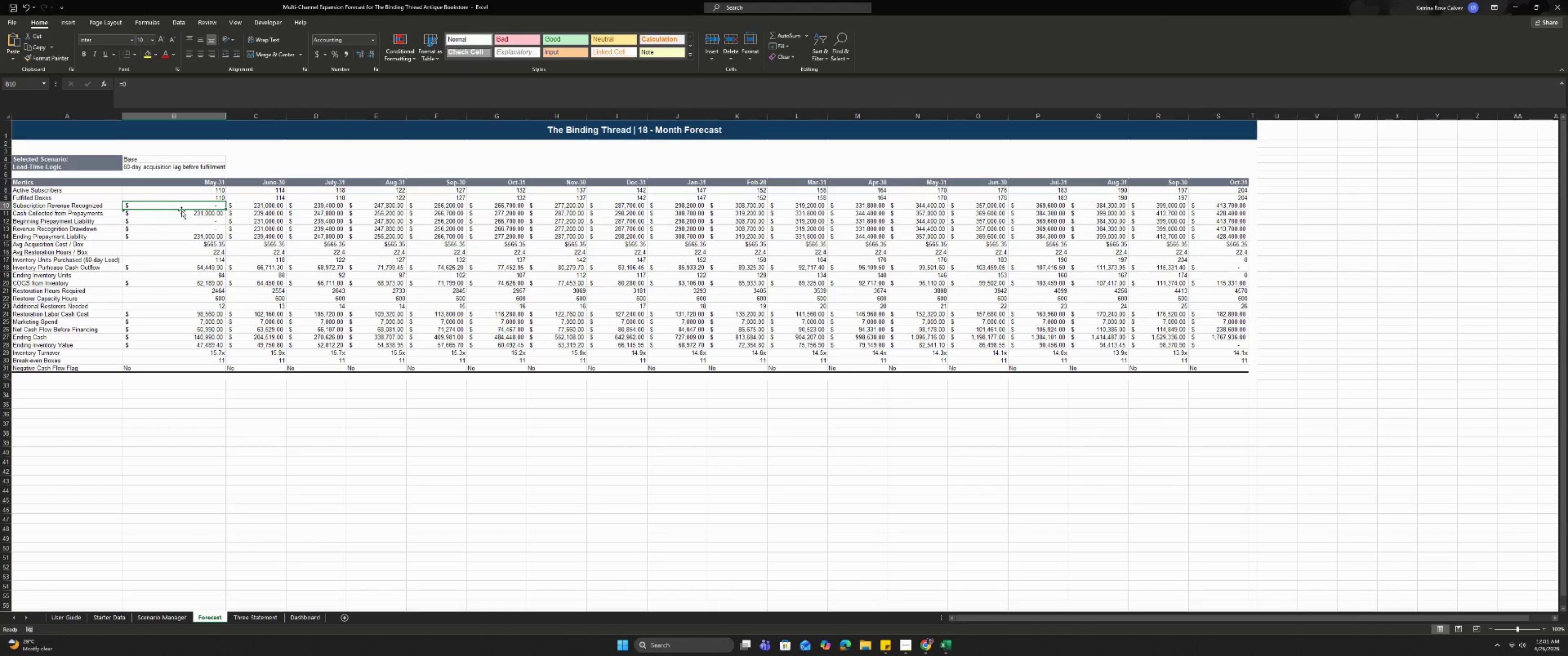 
left_click([181, 215])
 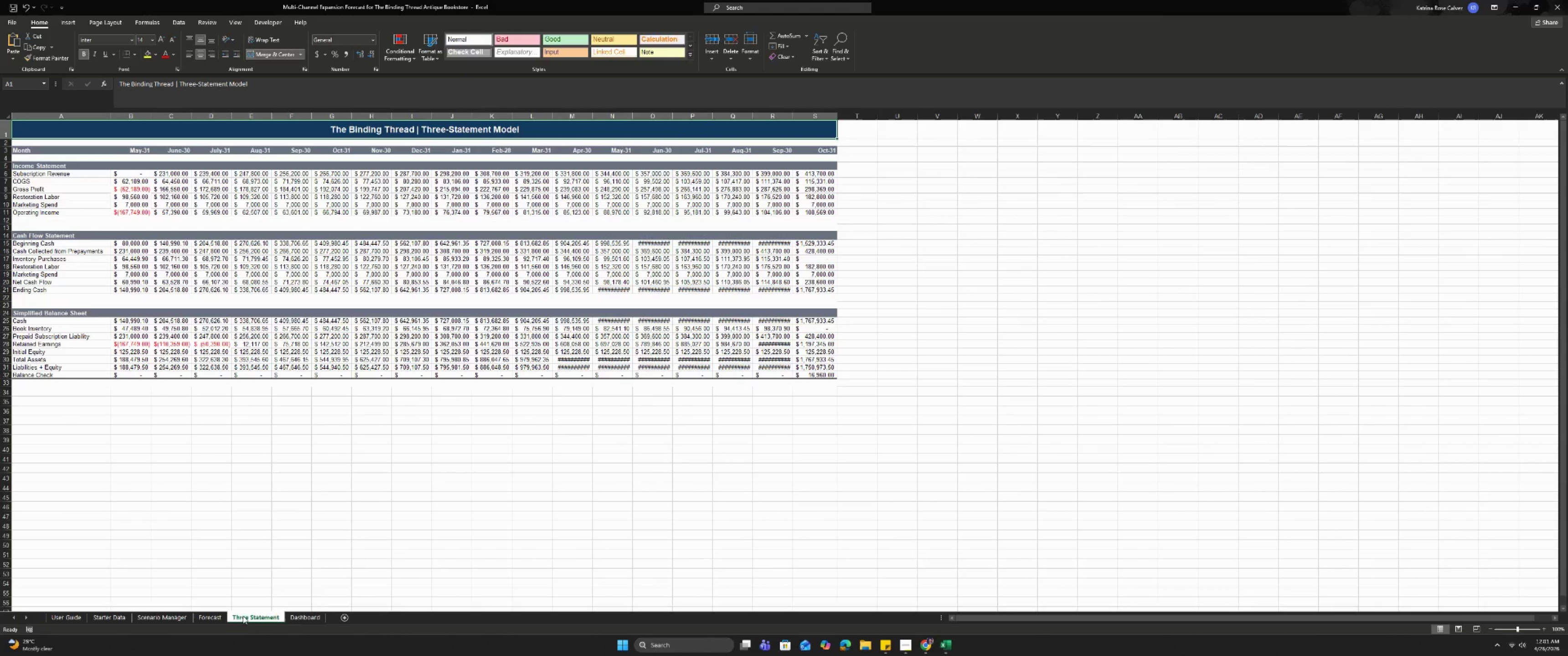 
double_click([581, 358])
 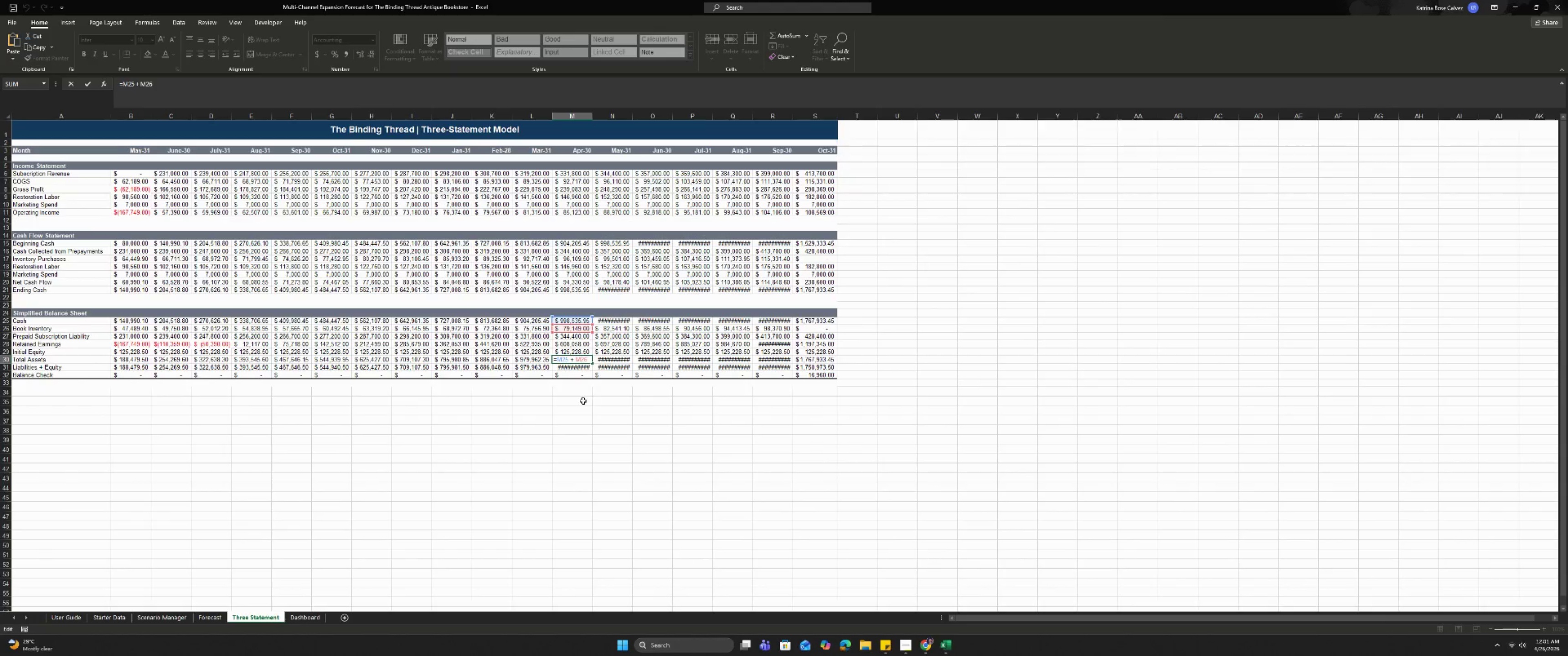 
key(Enter)
 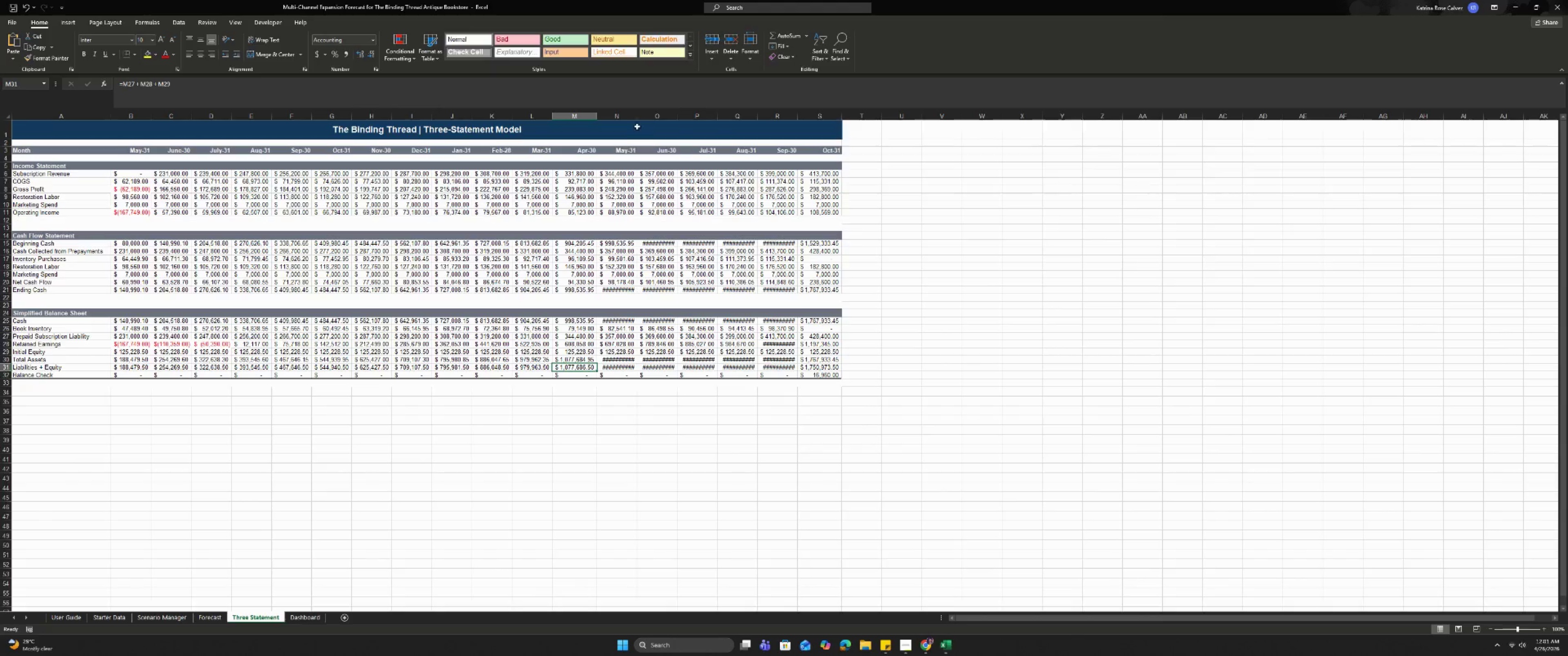 
double_click([637, 117])
 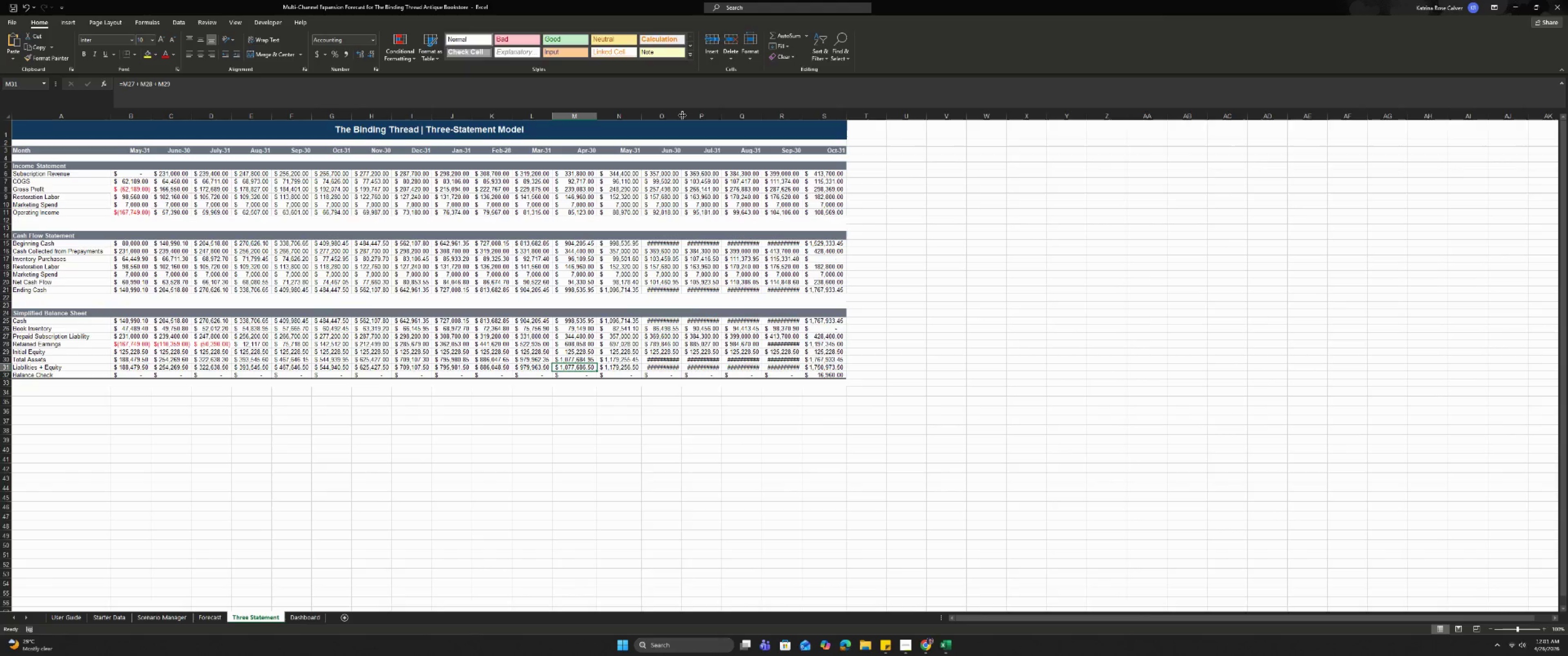 
double_click([682, 115])
 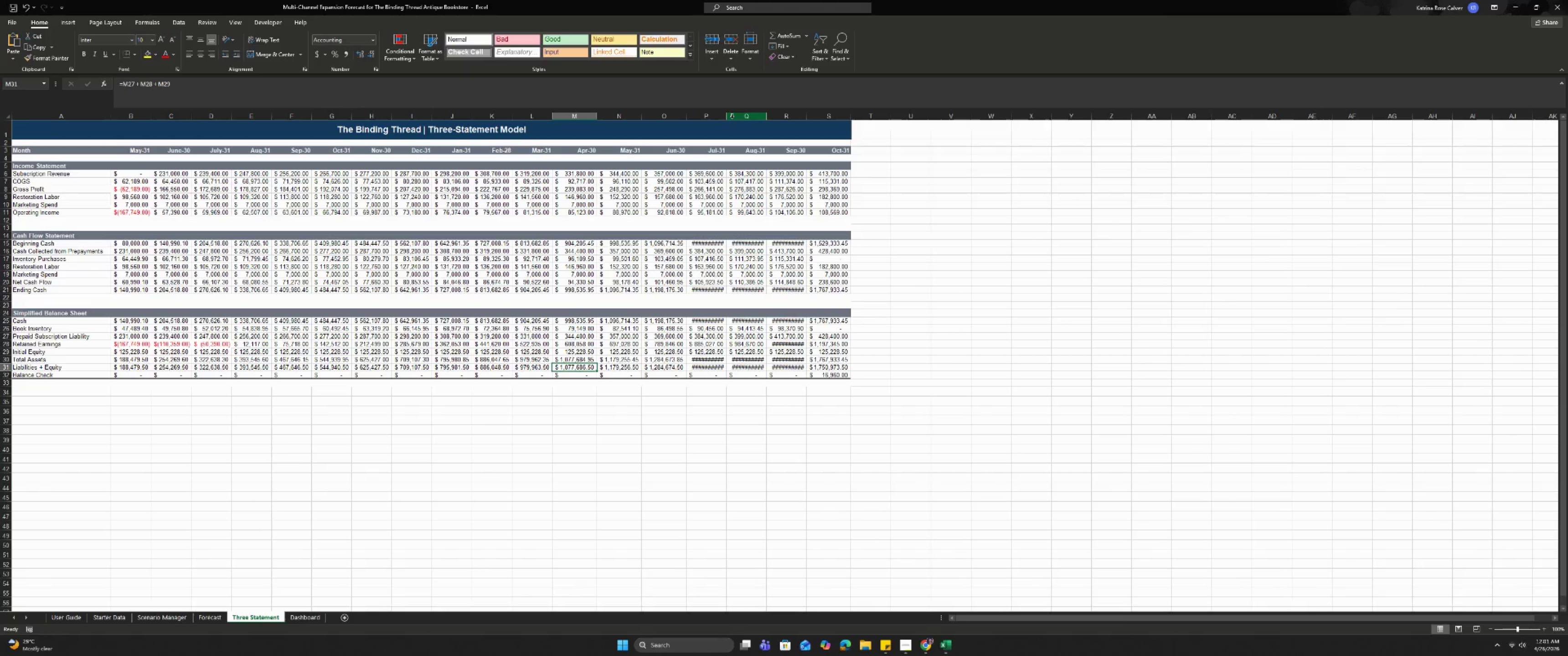 
left_click([725, 115])
 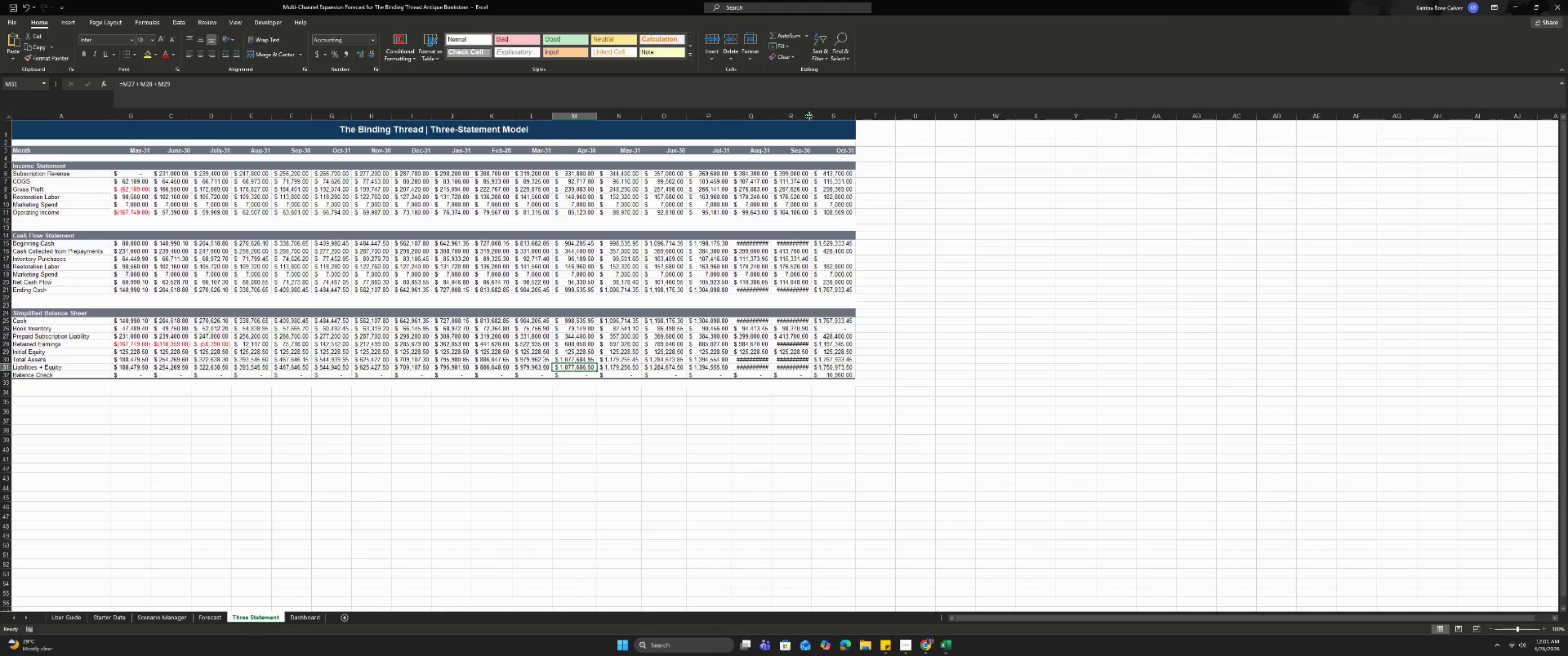 
double_click([810, 116])
 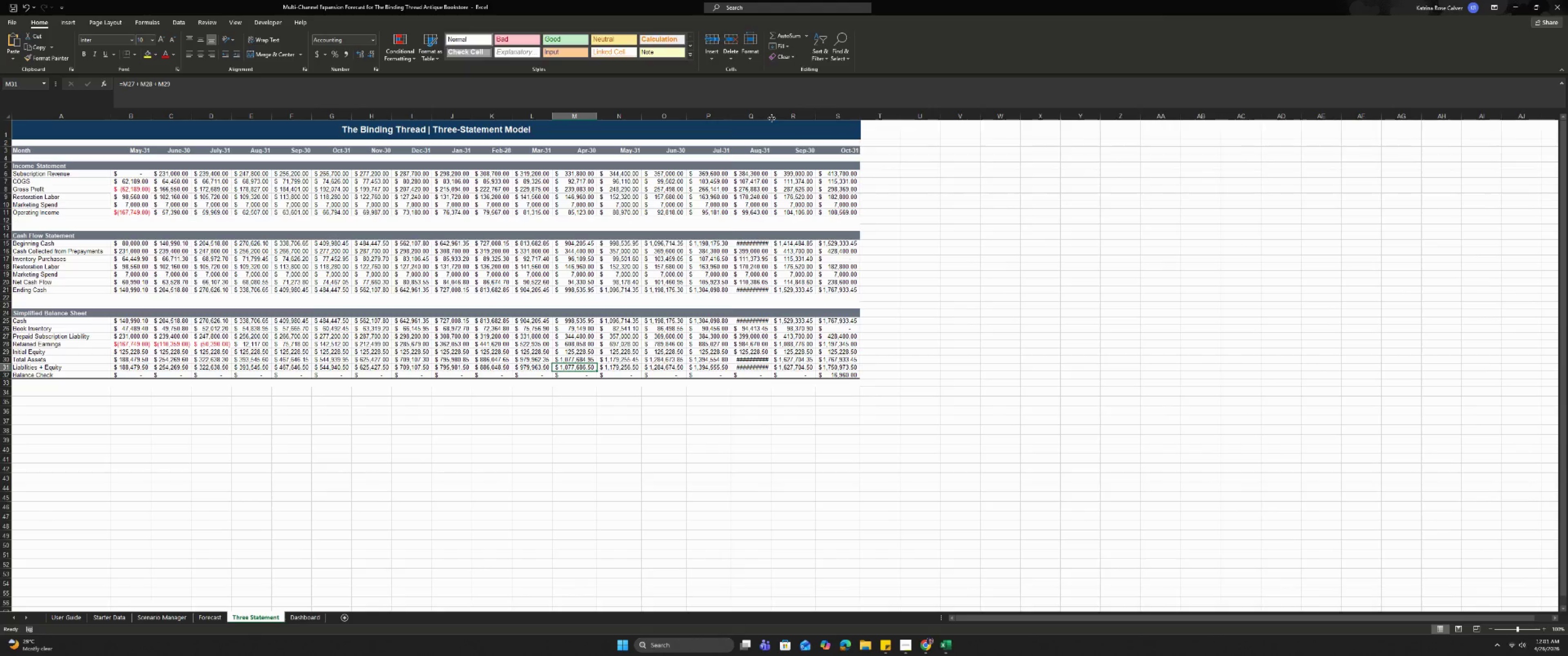 
double_click([772, 118])
 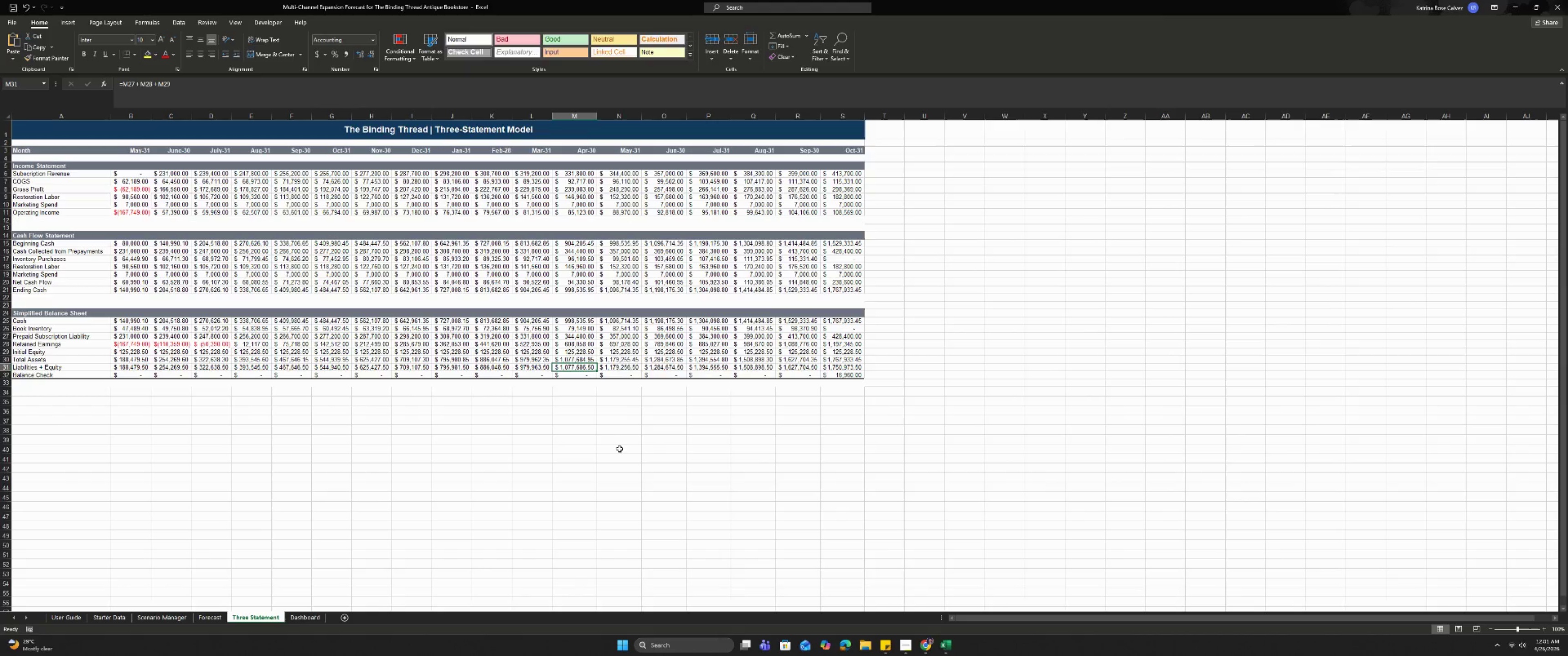 
left_click([617, 452])
 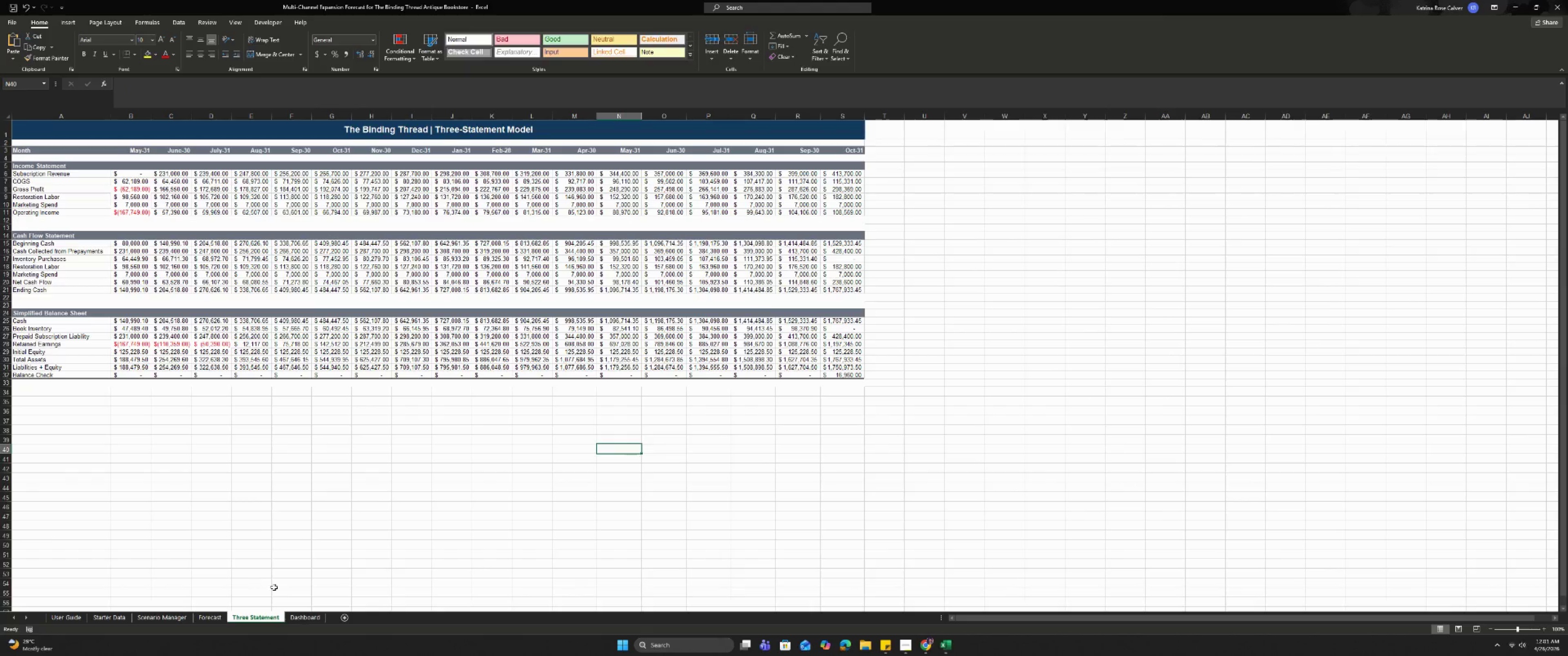 
left_click([297, 618])
 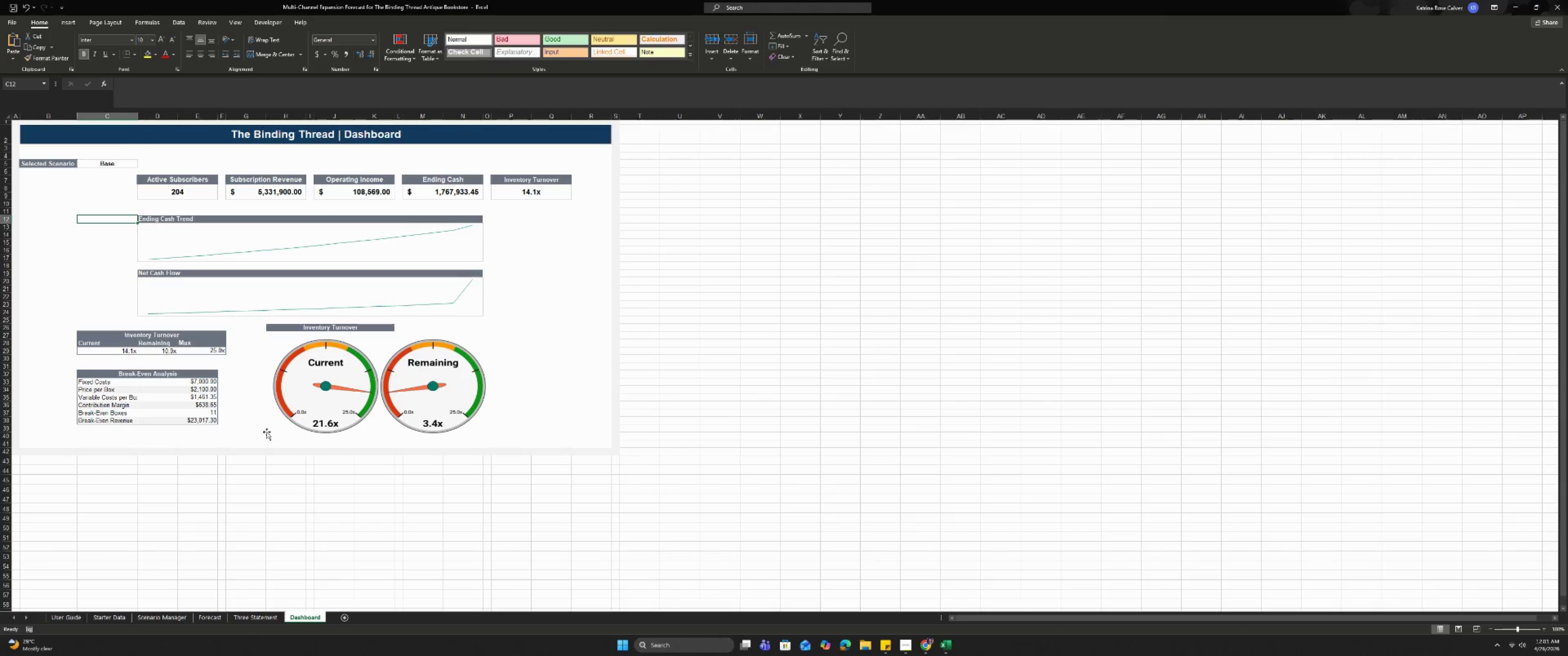 
left_click([262, 482])
 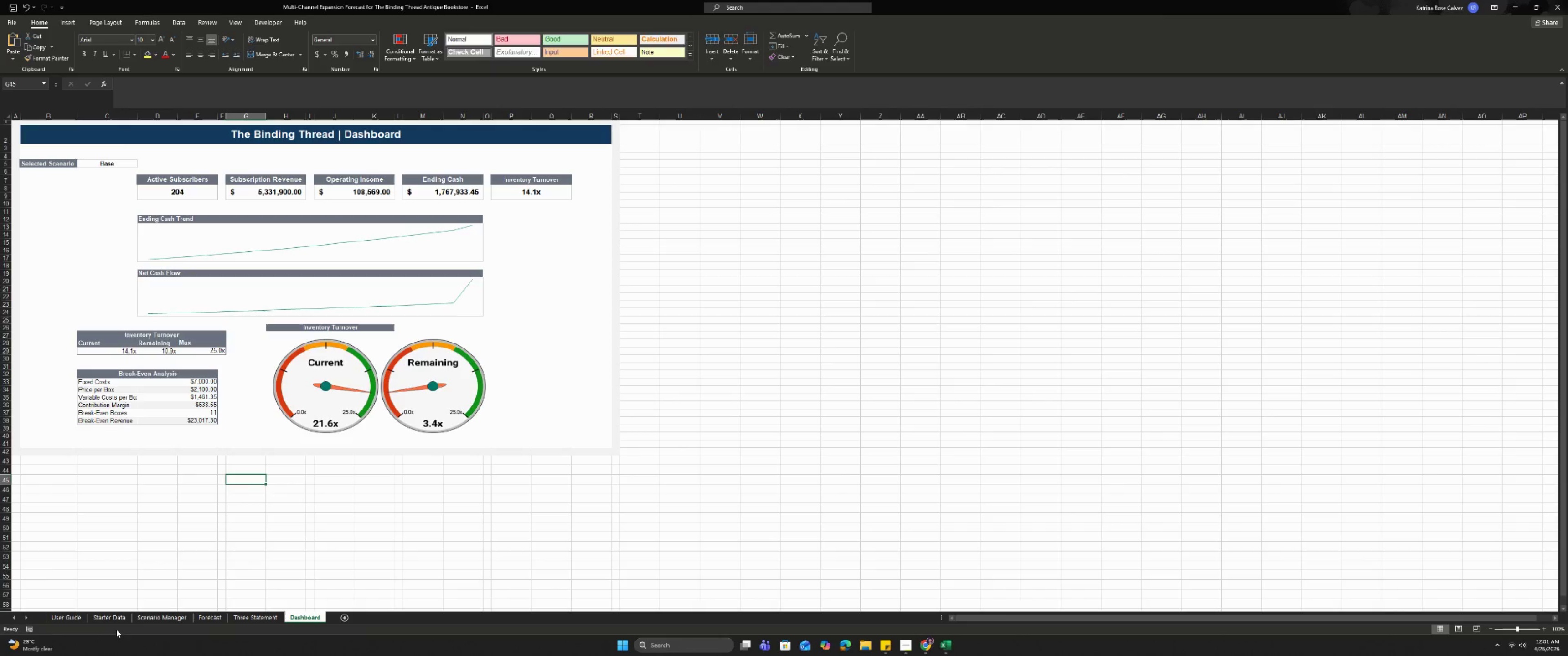 
left_click([103, 619])
 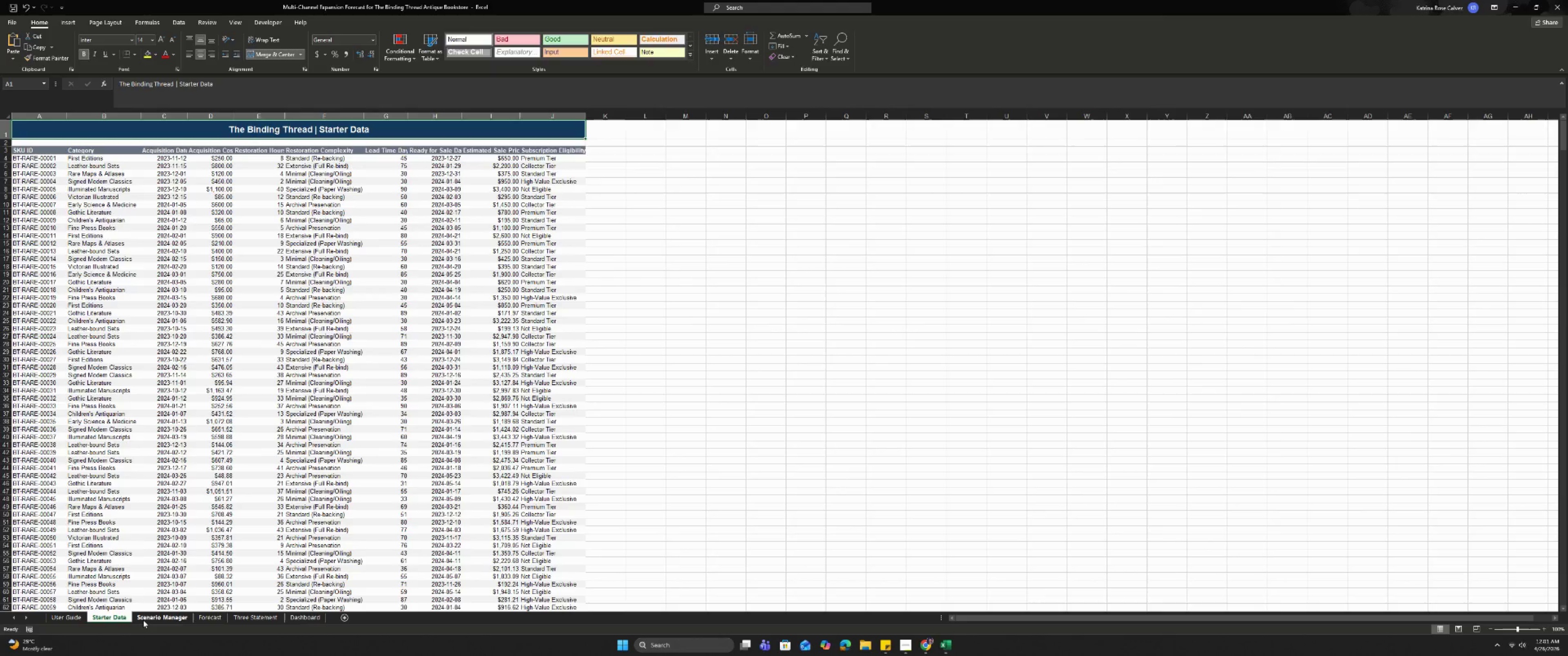 
left_click([143, 620])
 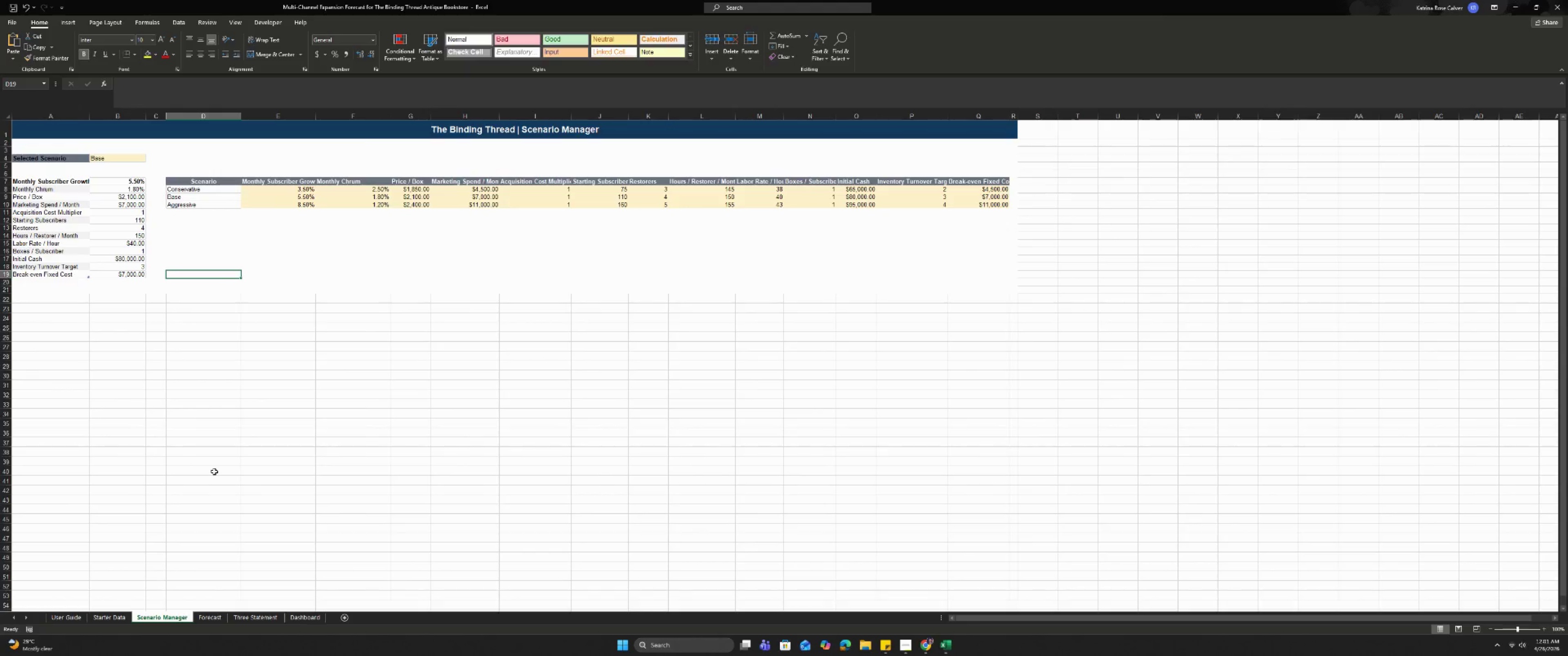 
key(Control+S)
 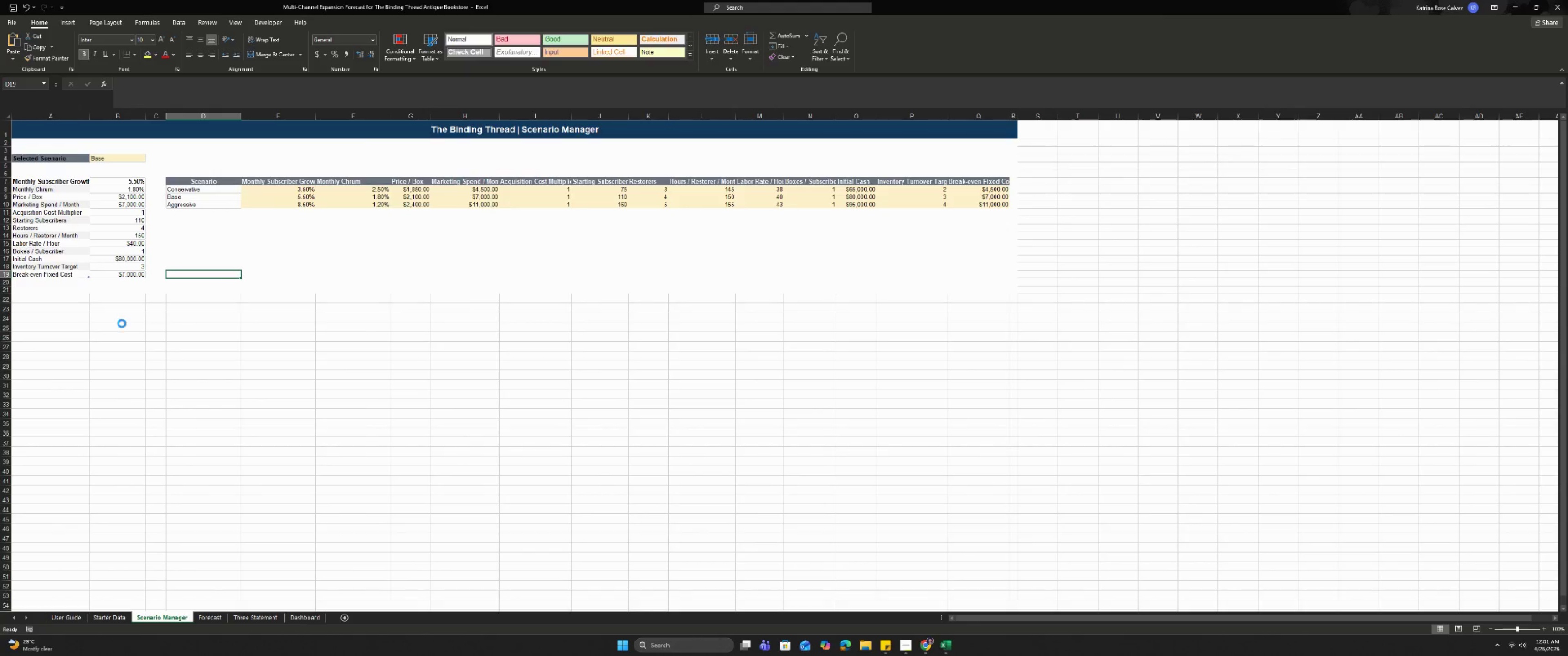 
key(Control+S)
 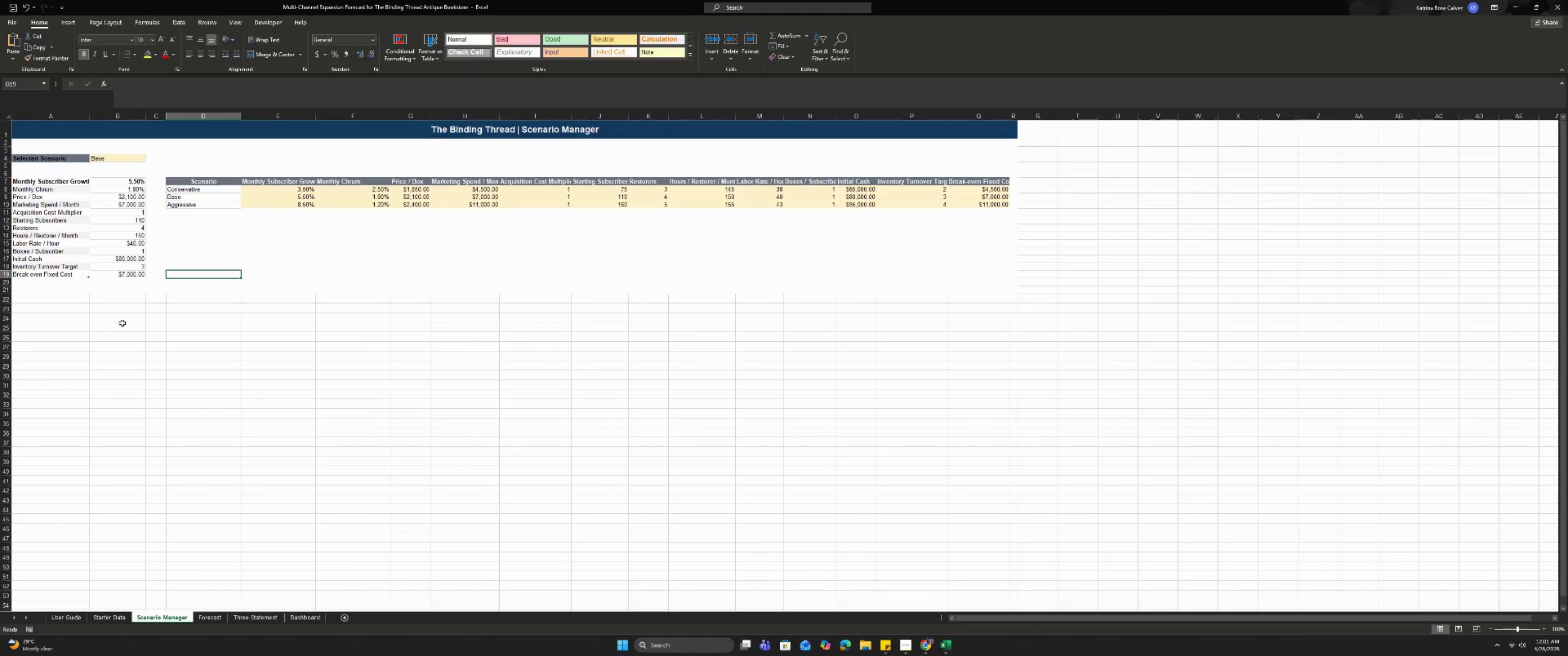 
key(Control+S)
 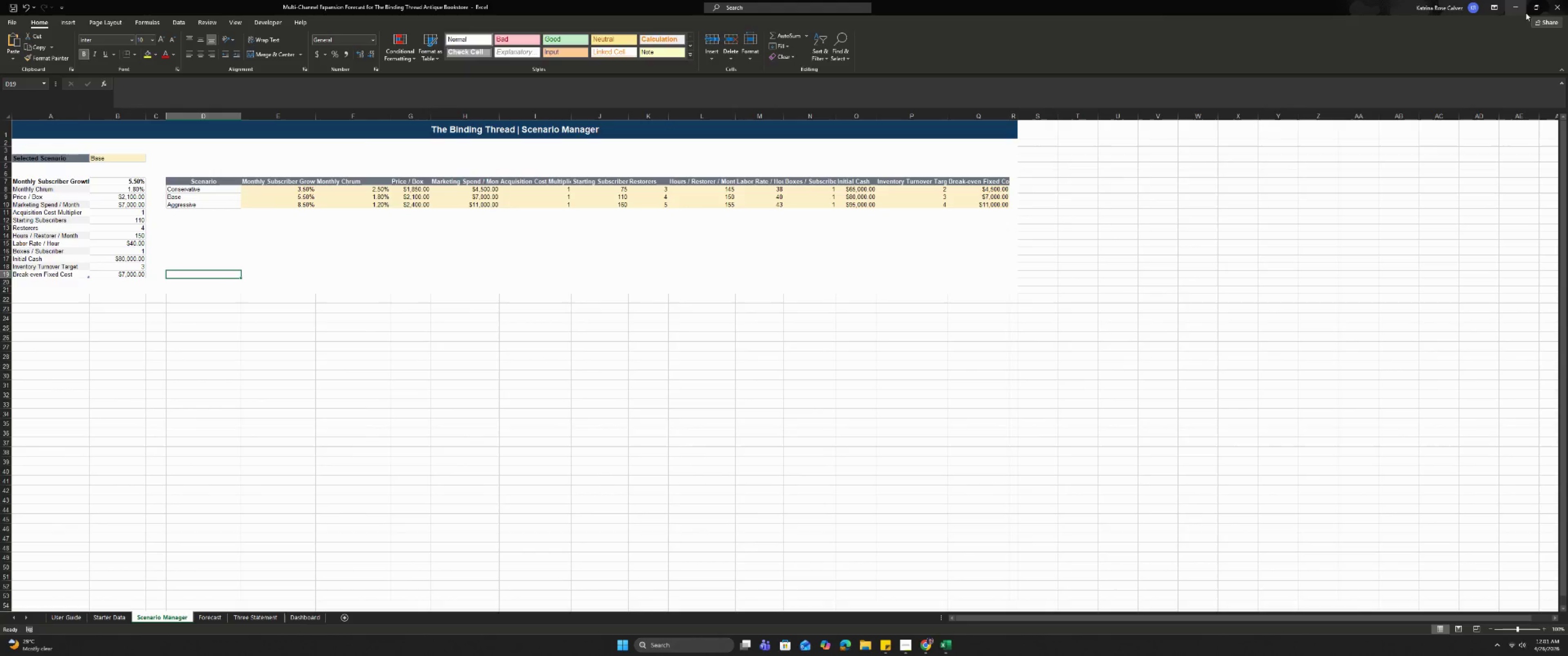 